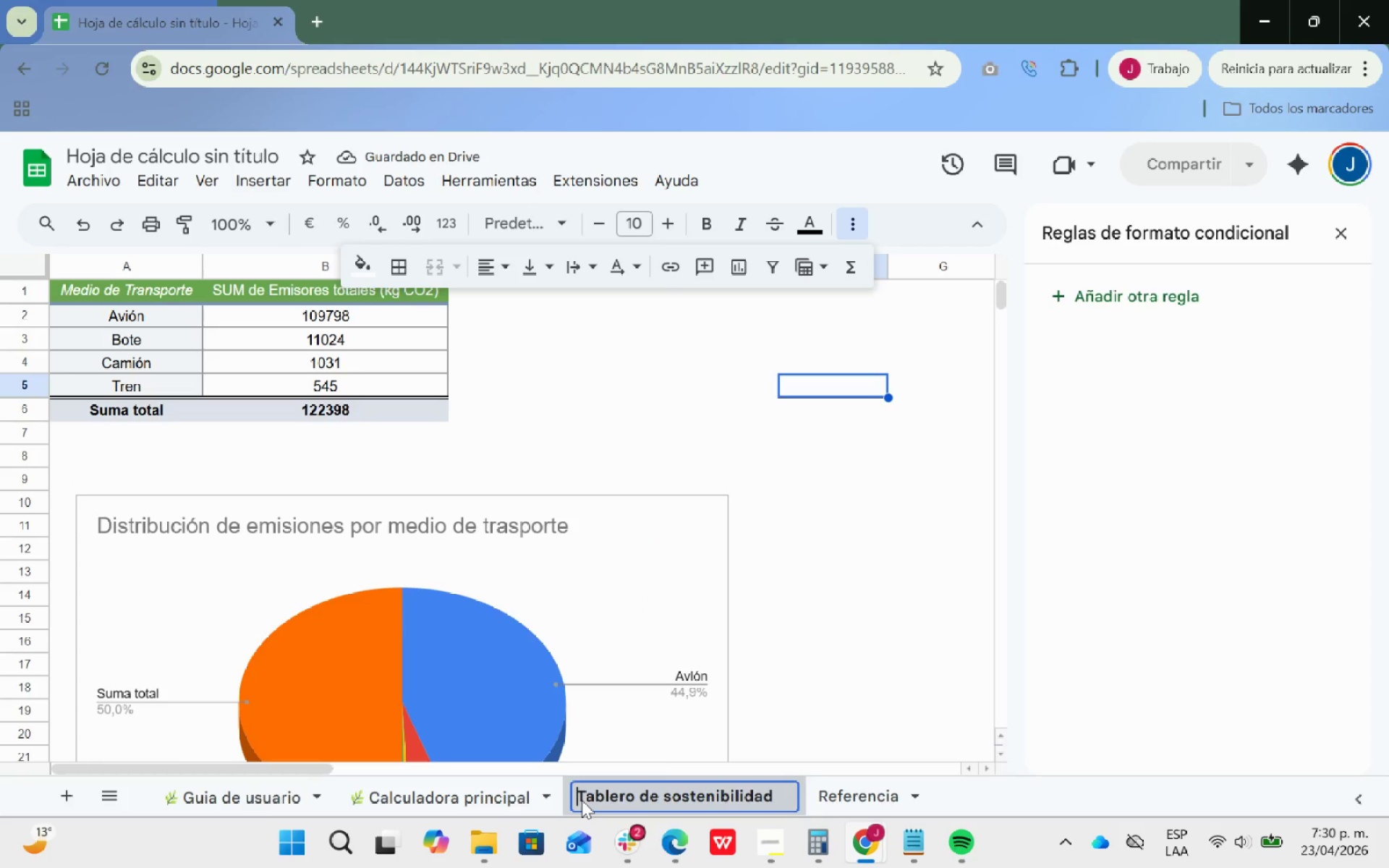 
key(Control+ControlLeft)
 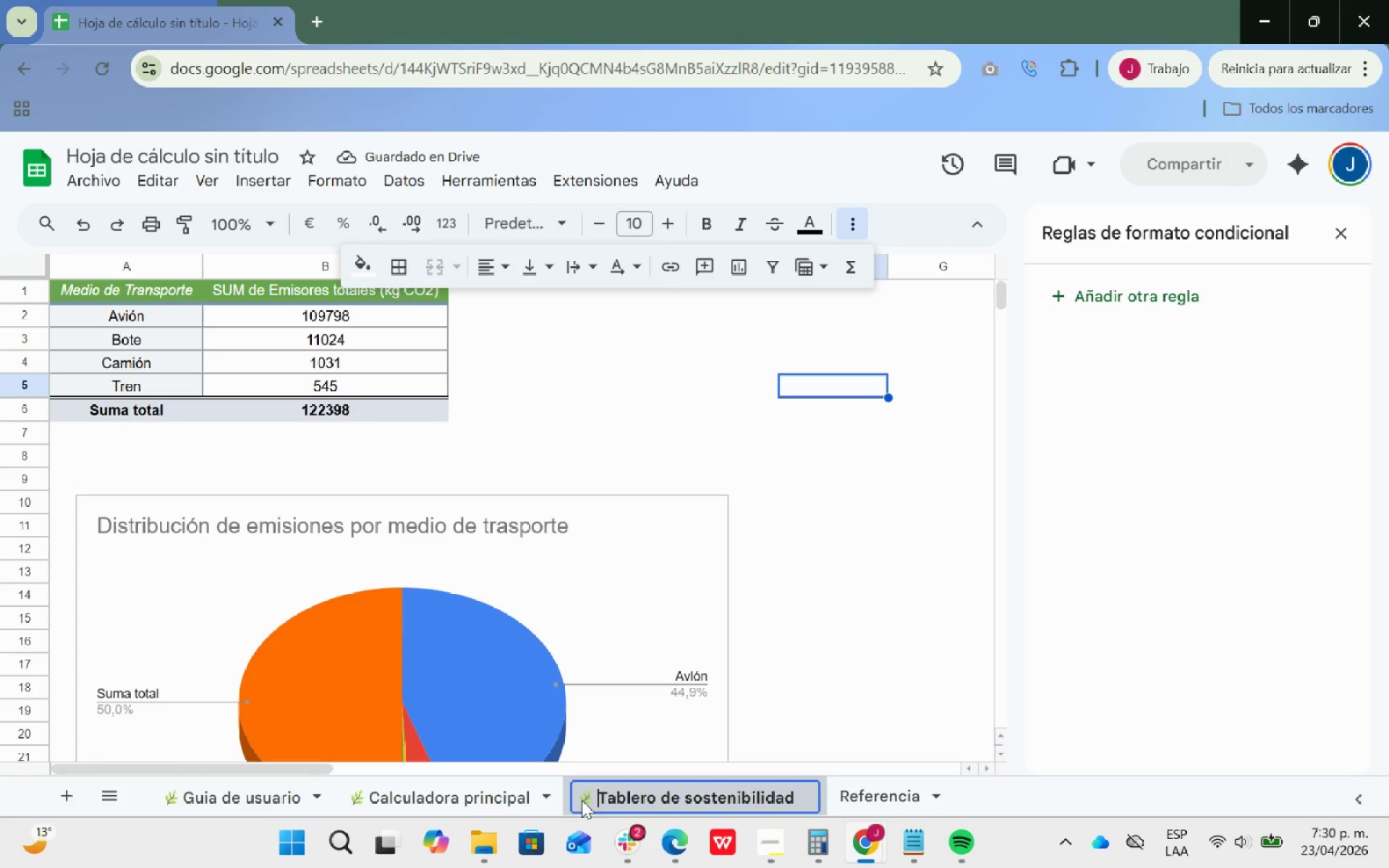 
key(Control+V)
 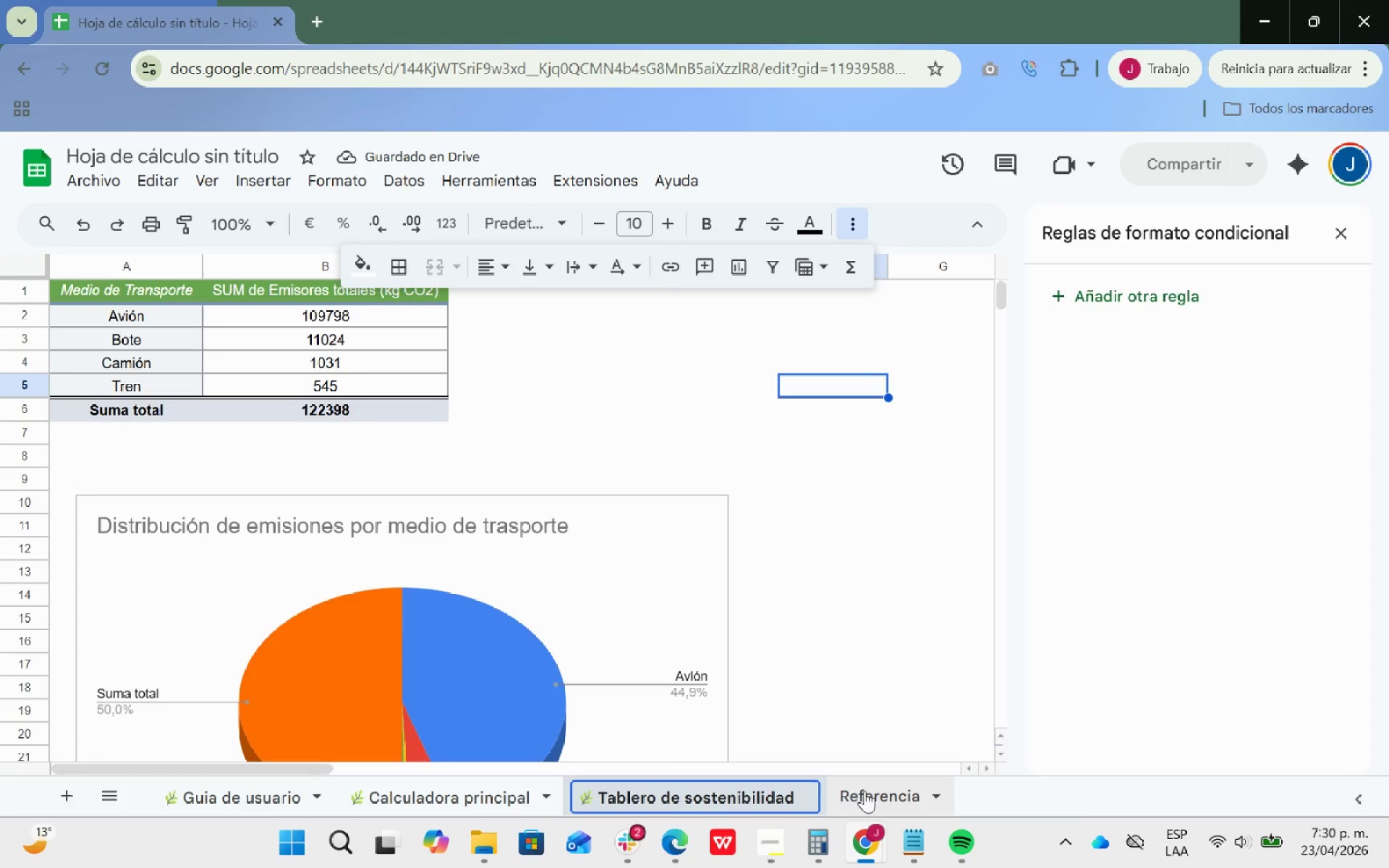 
right_click([872, 788])
 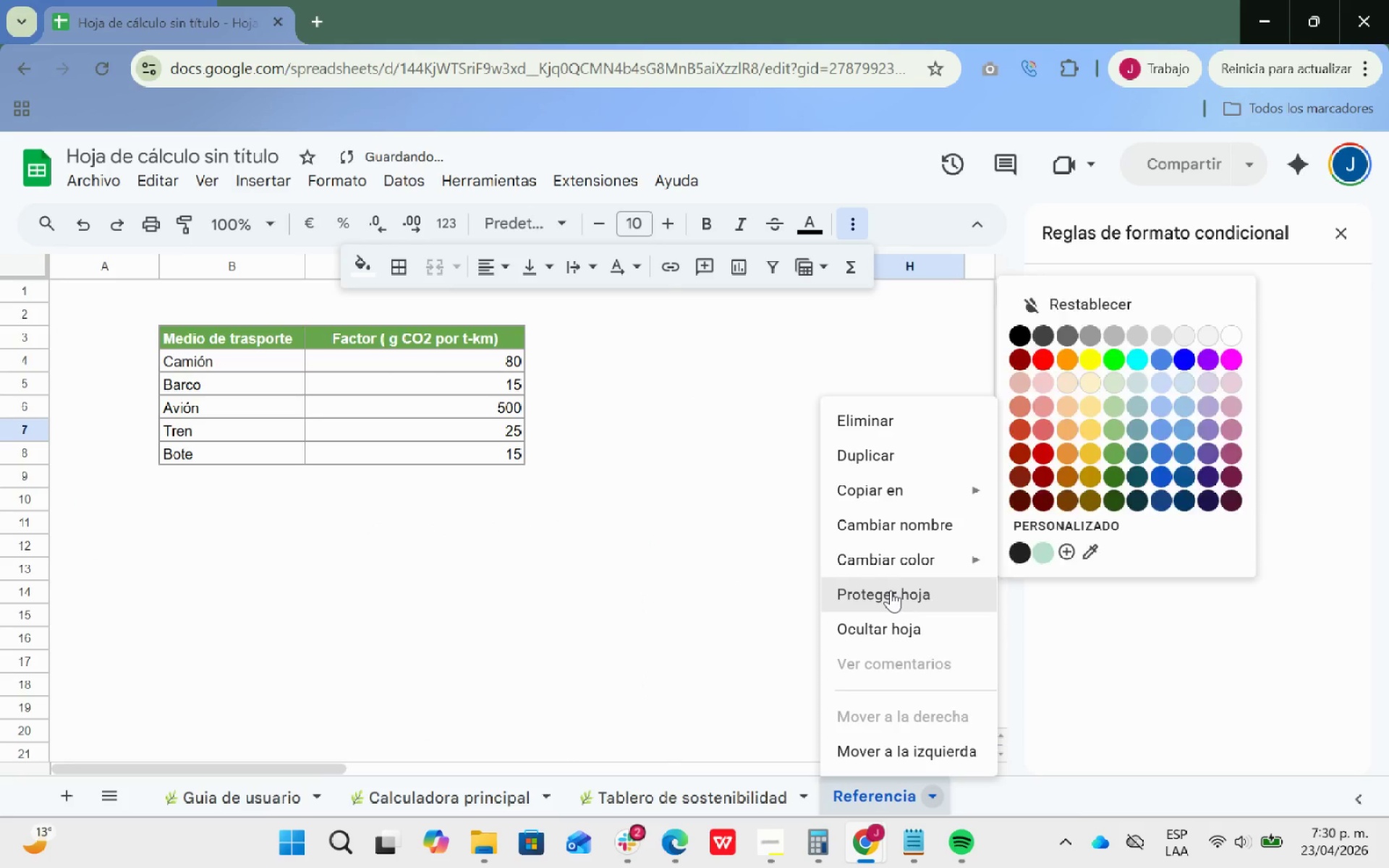 
left_click([891, 565])
 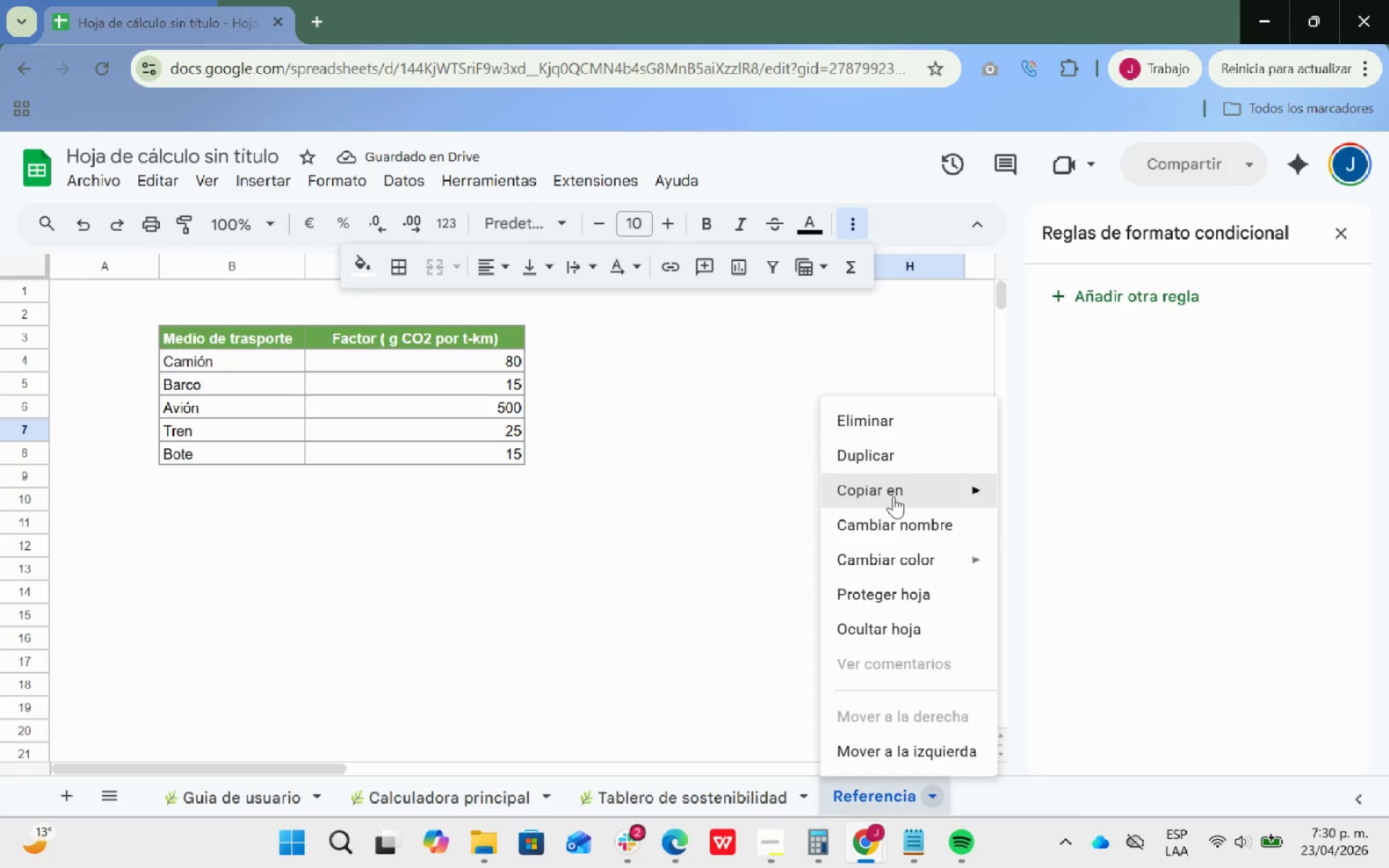 
left_click([906, 529])
 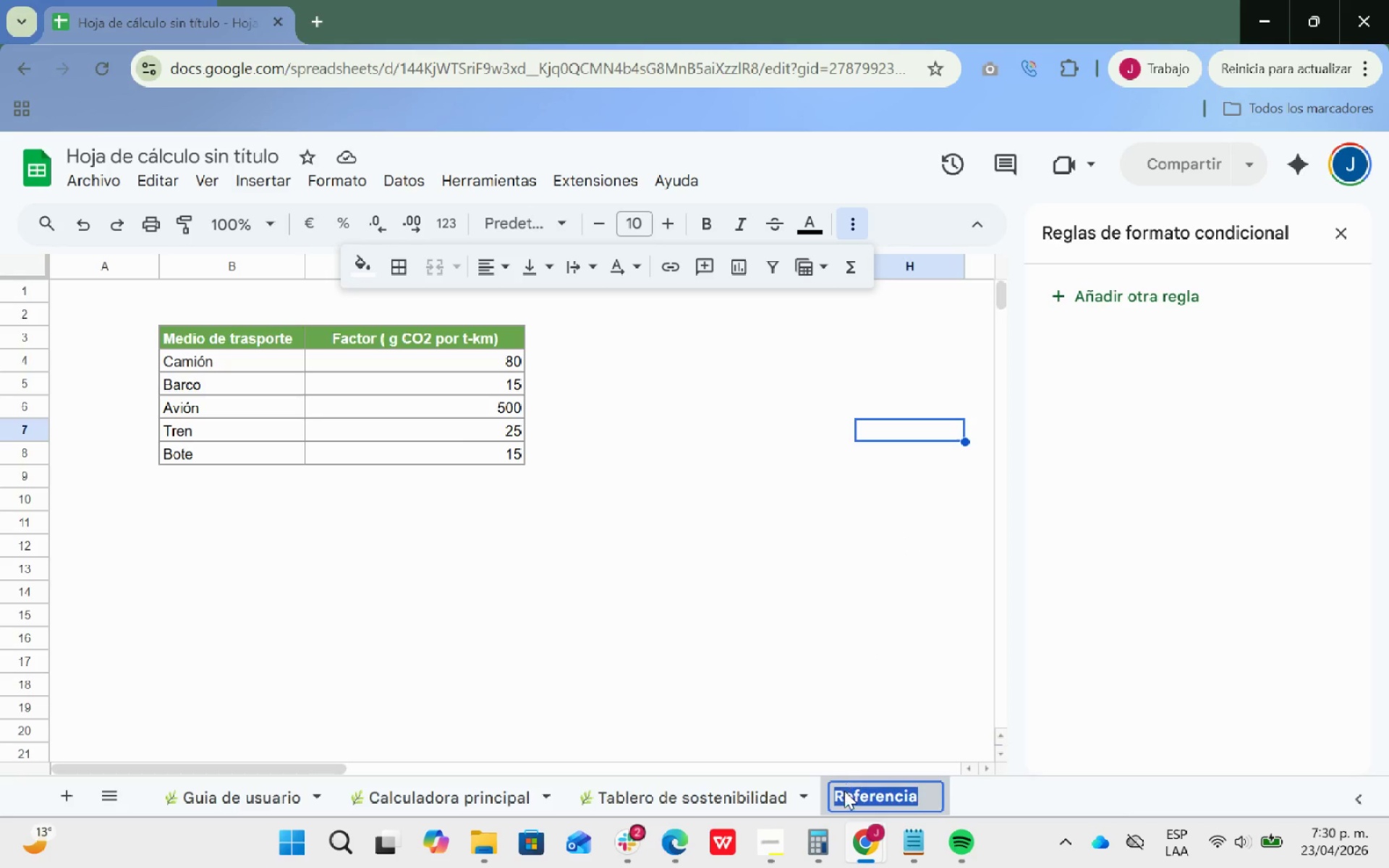 
double_click([844, 791])
 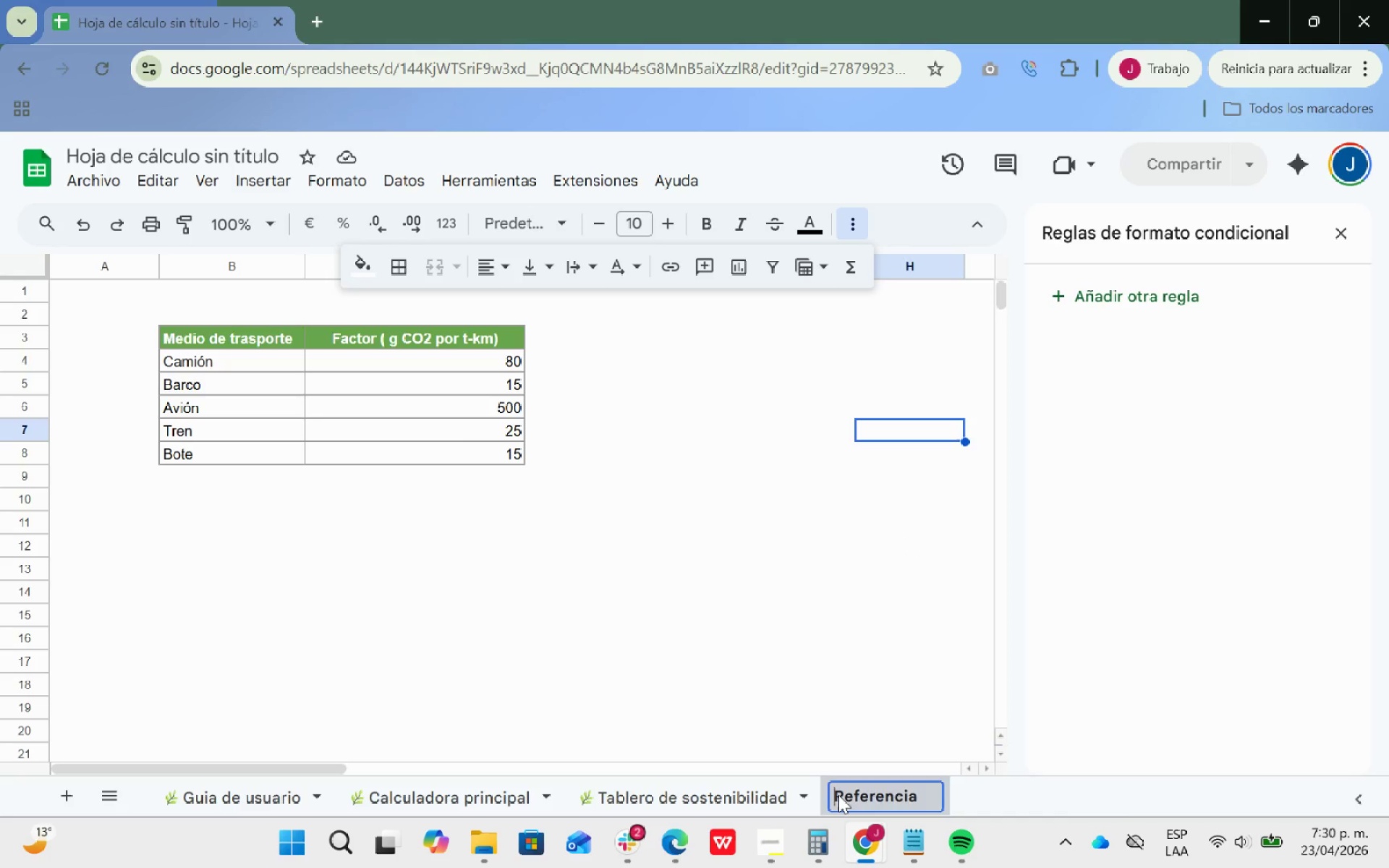 
double_click([838, 795])
 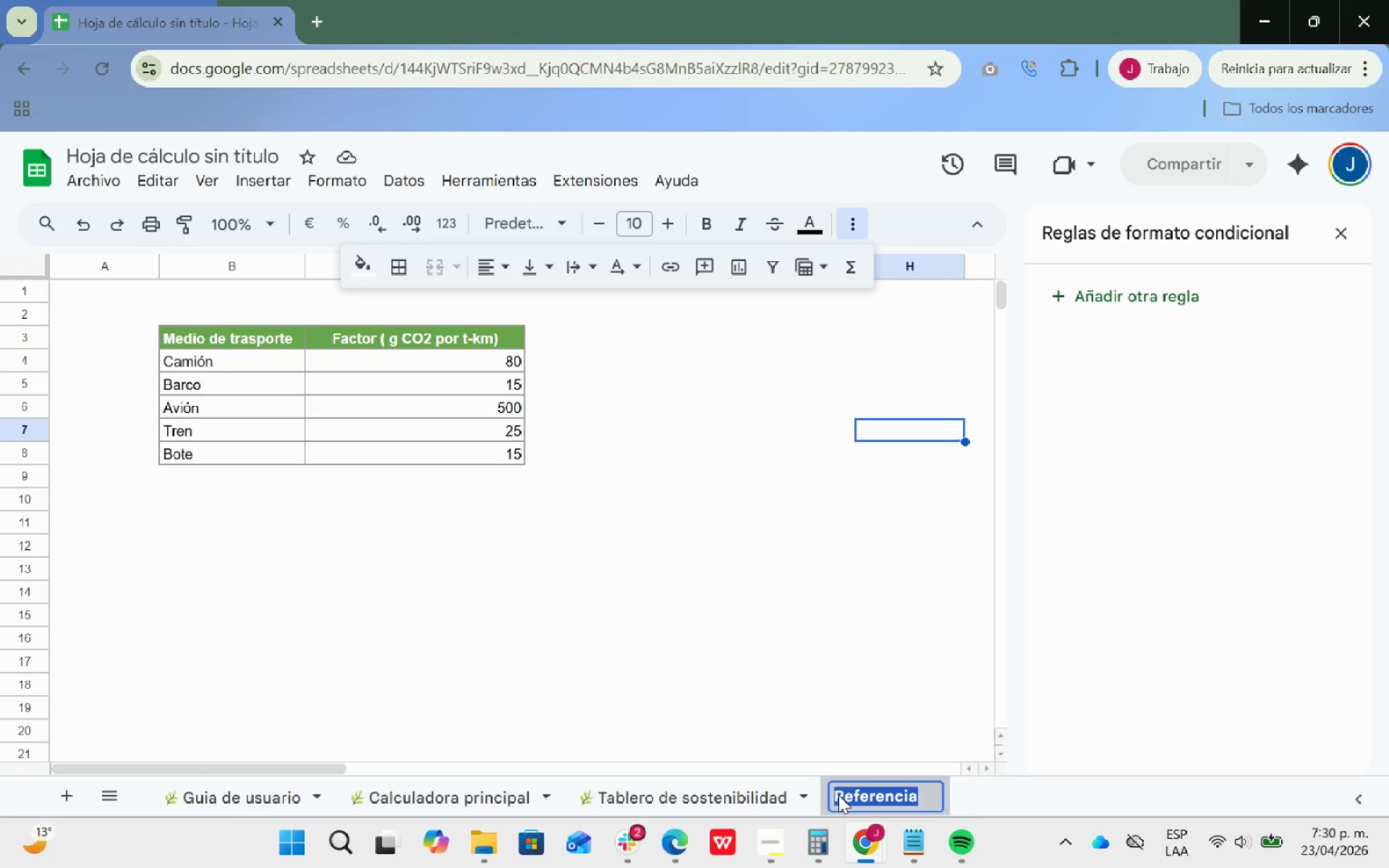 
triple_click([838, 795])
 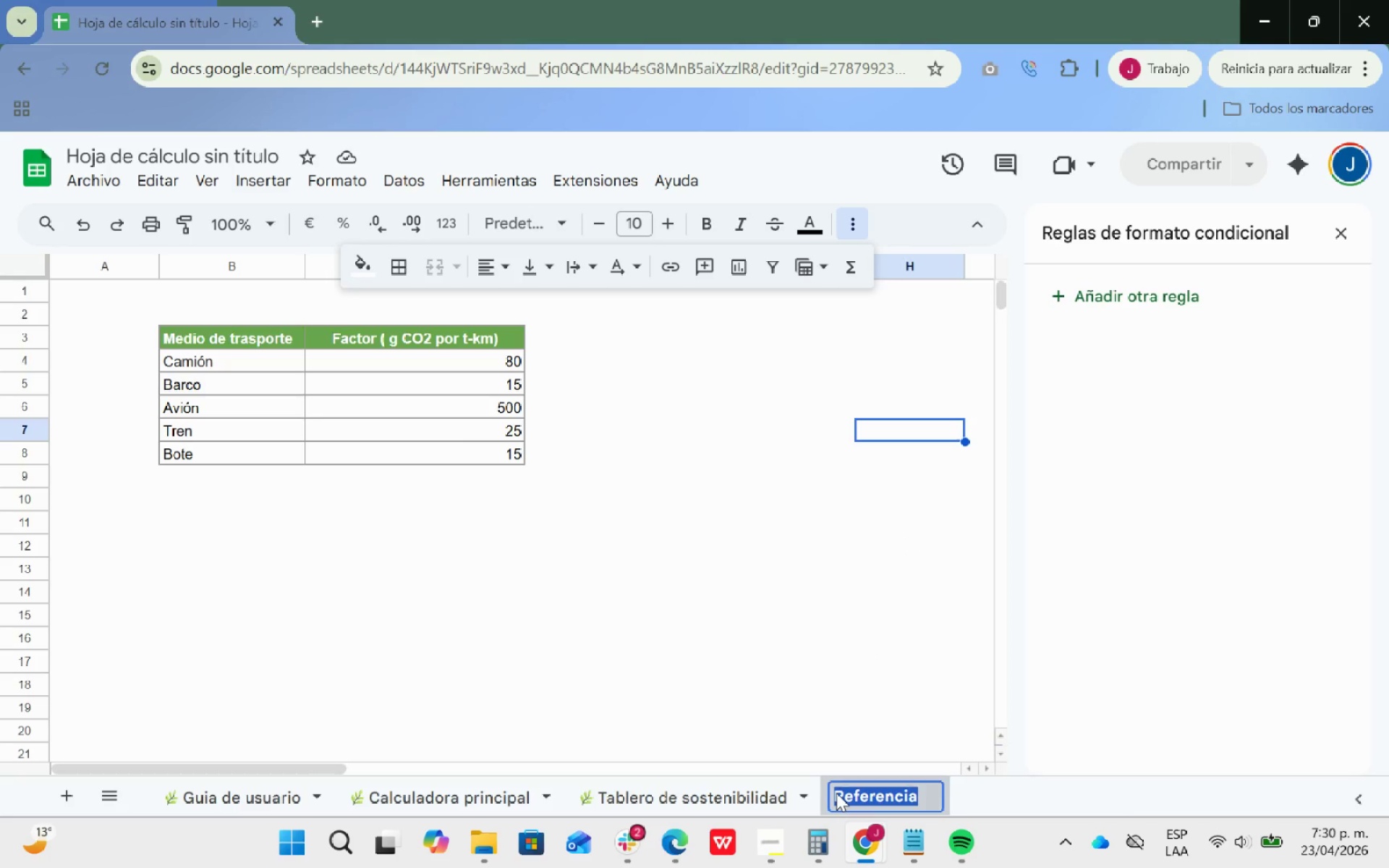 
left_click([836, 793])
 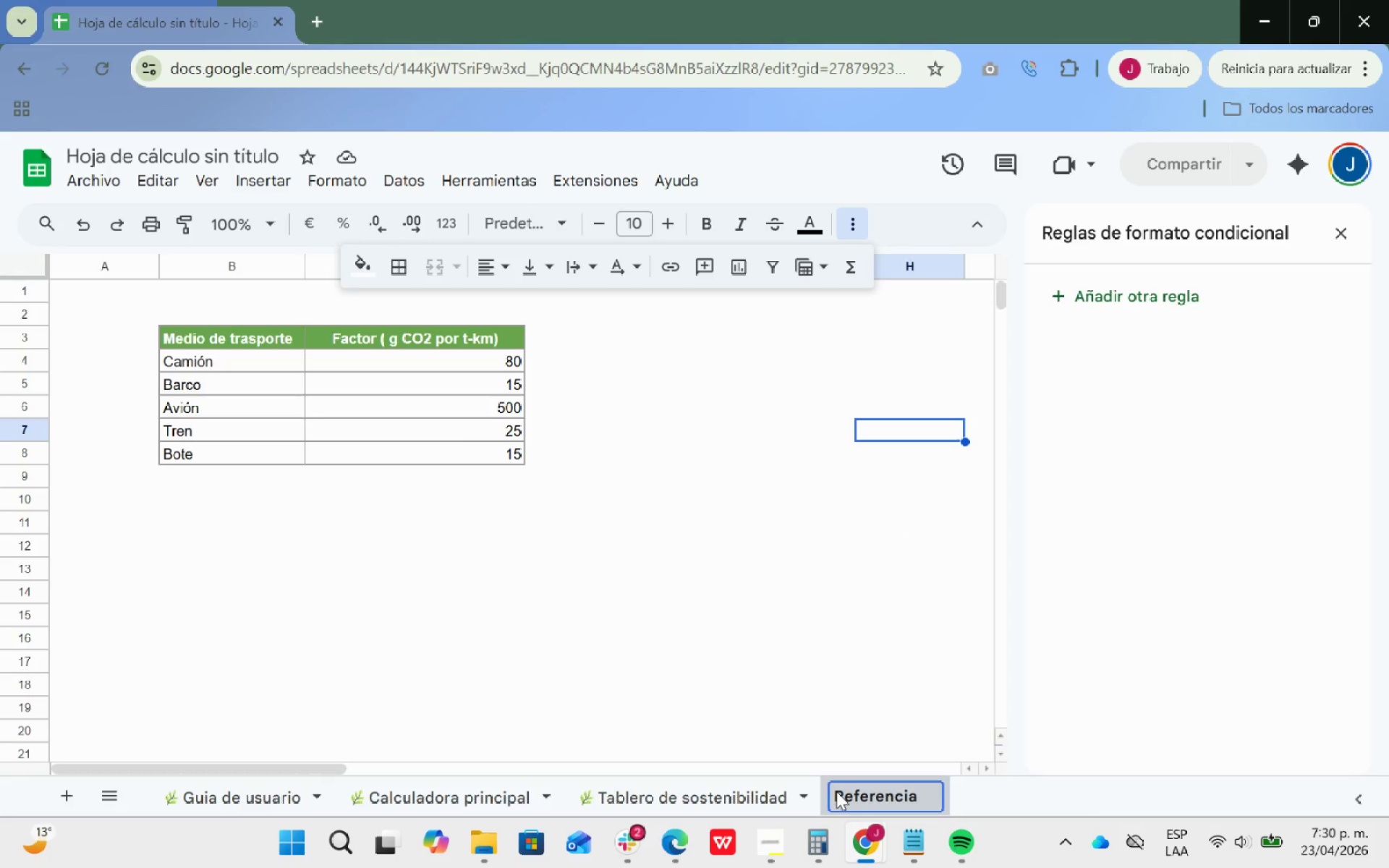 
key(Control+ControlLeft)
 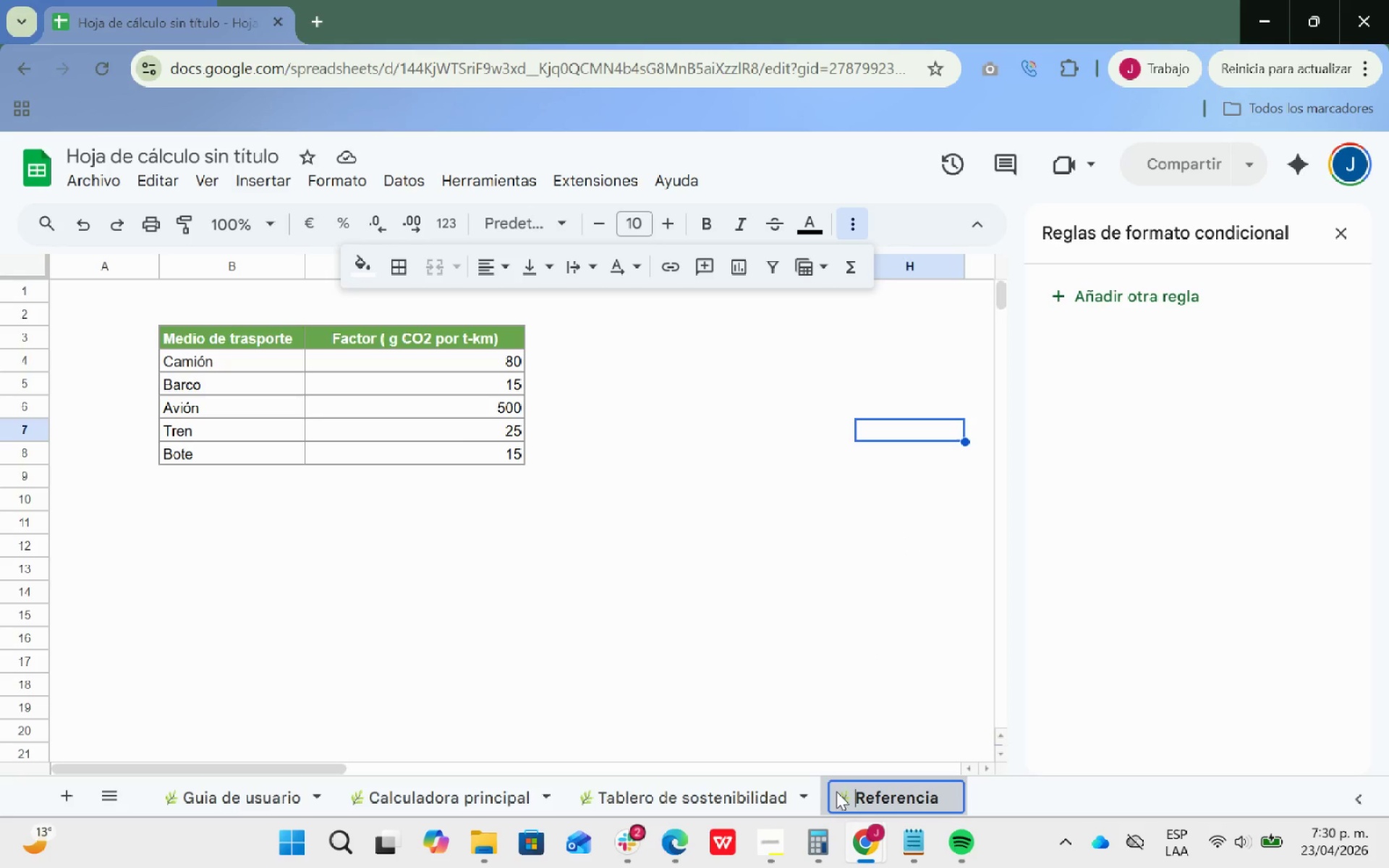 
key(Control+V)
 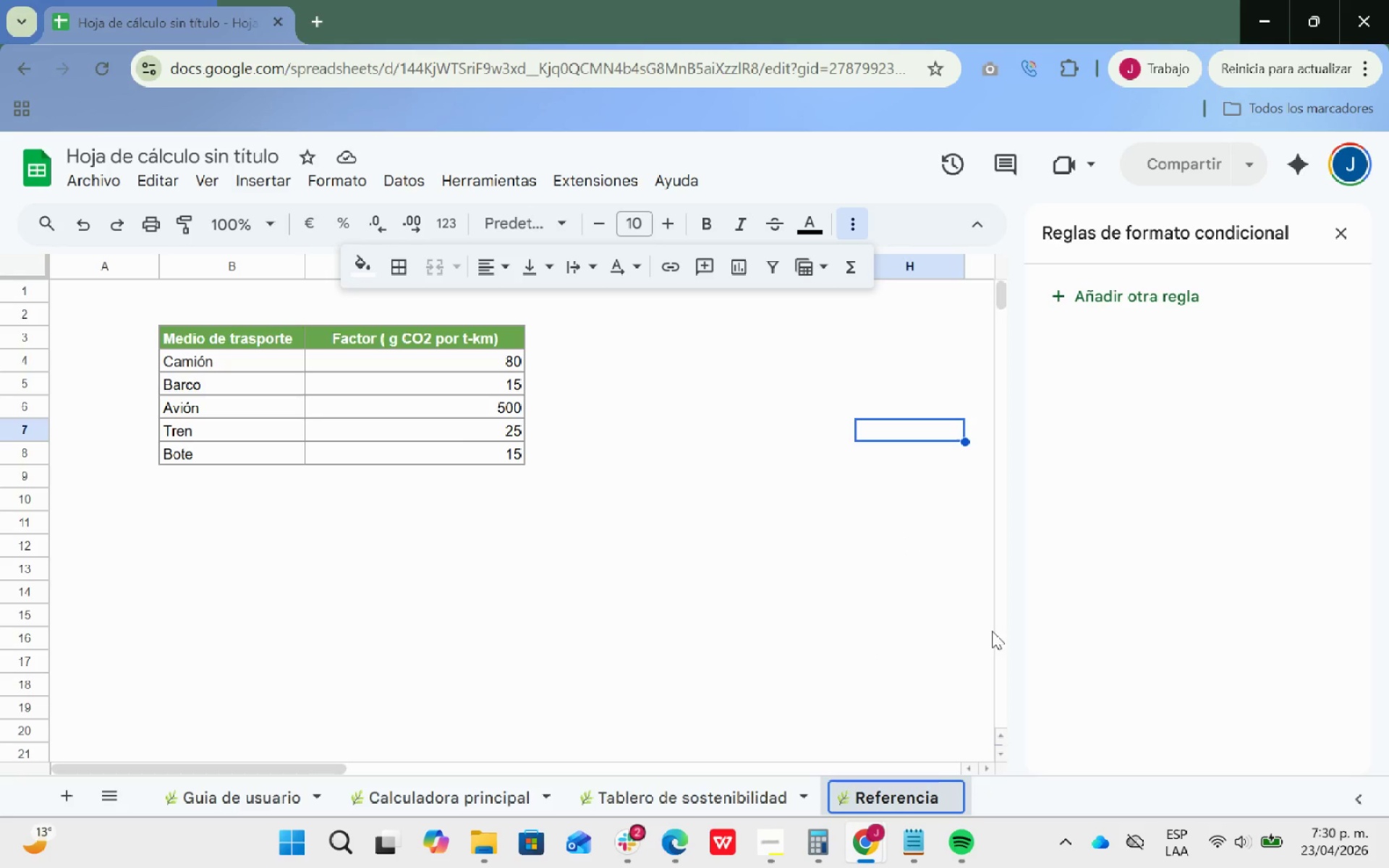 
left_click([935, 642])
 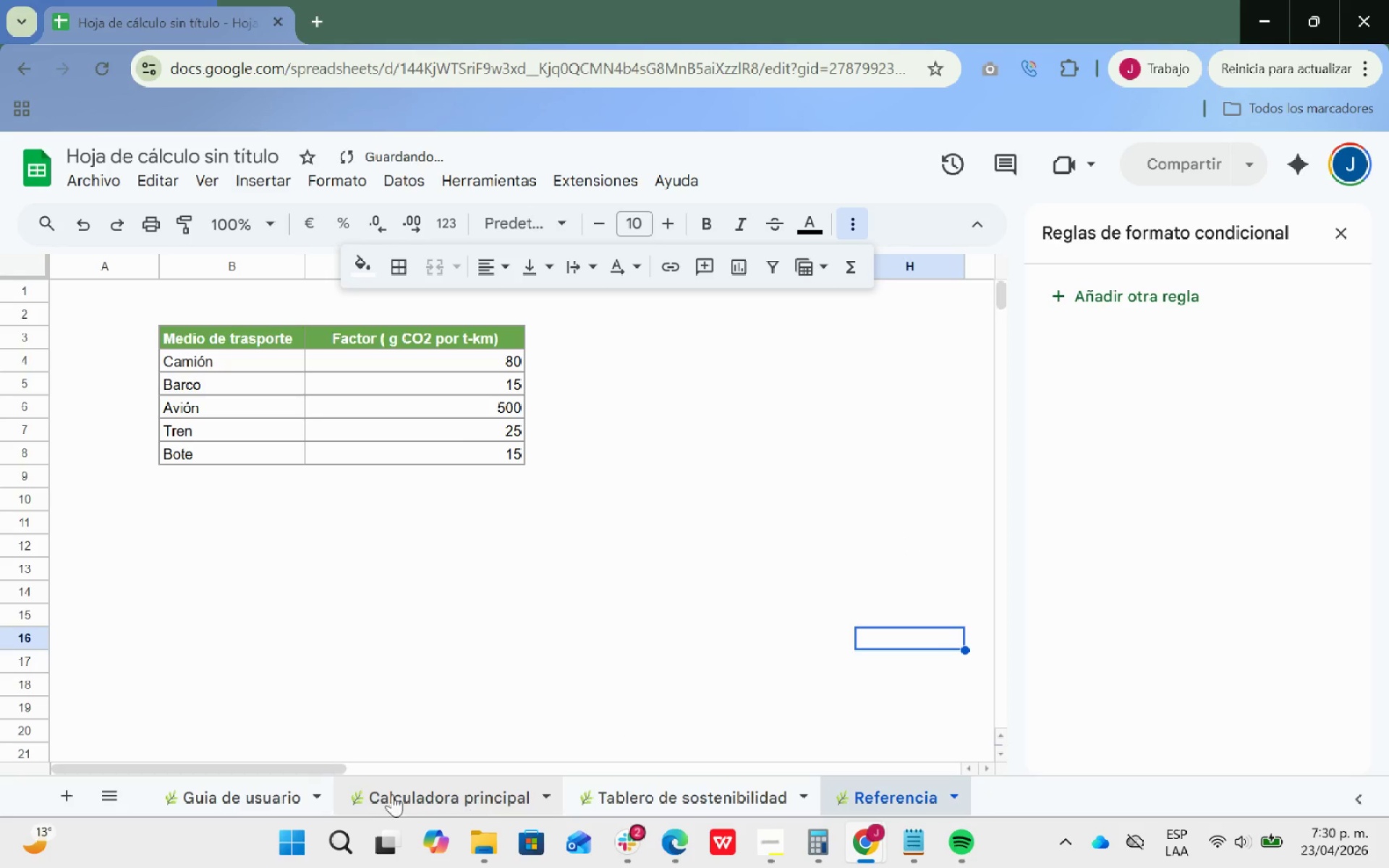 
left_click([247, 791])
 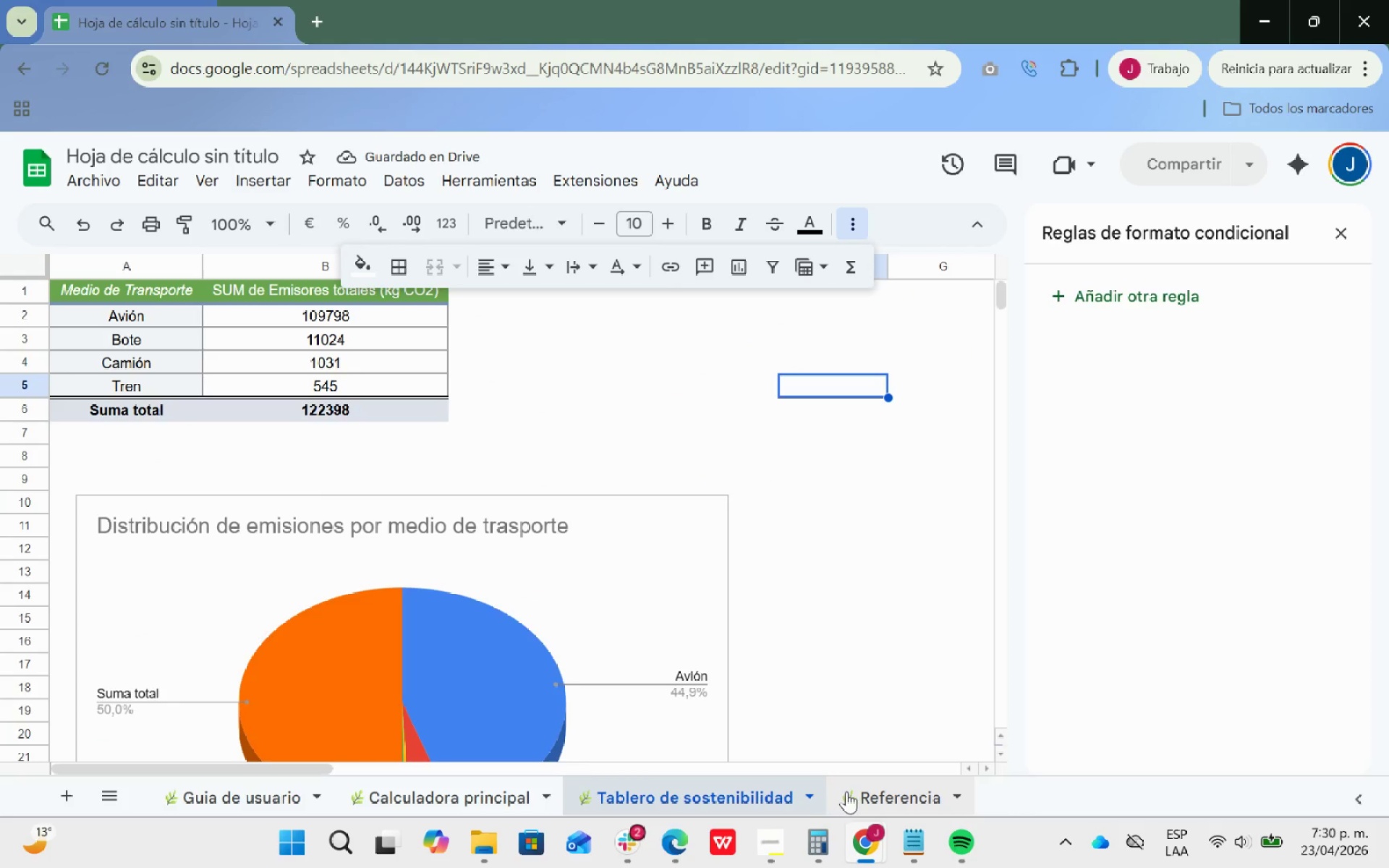 
left_click([254, 809])
 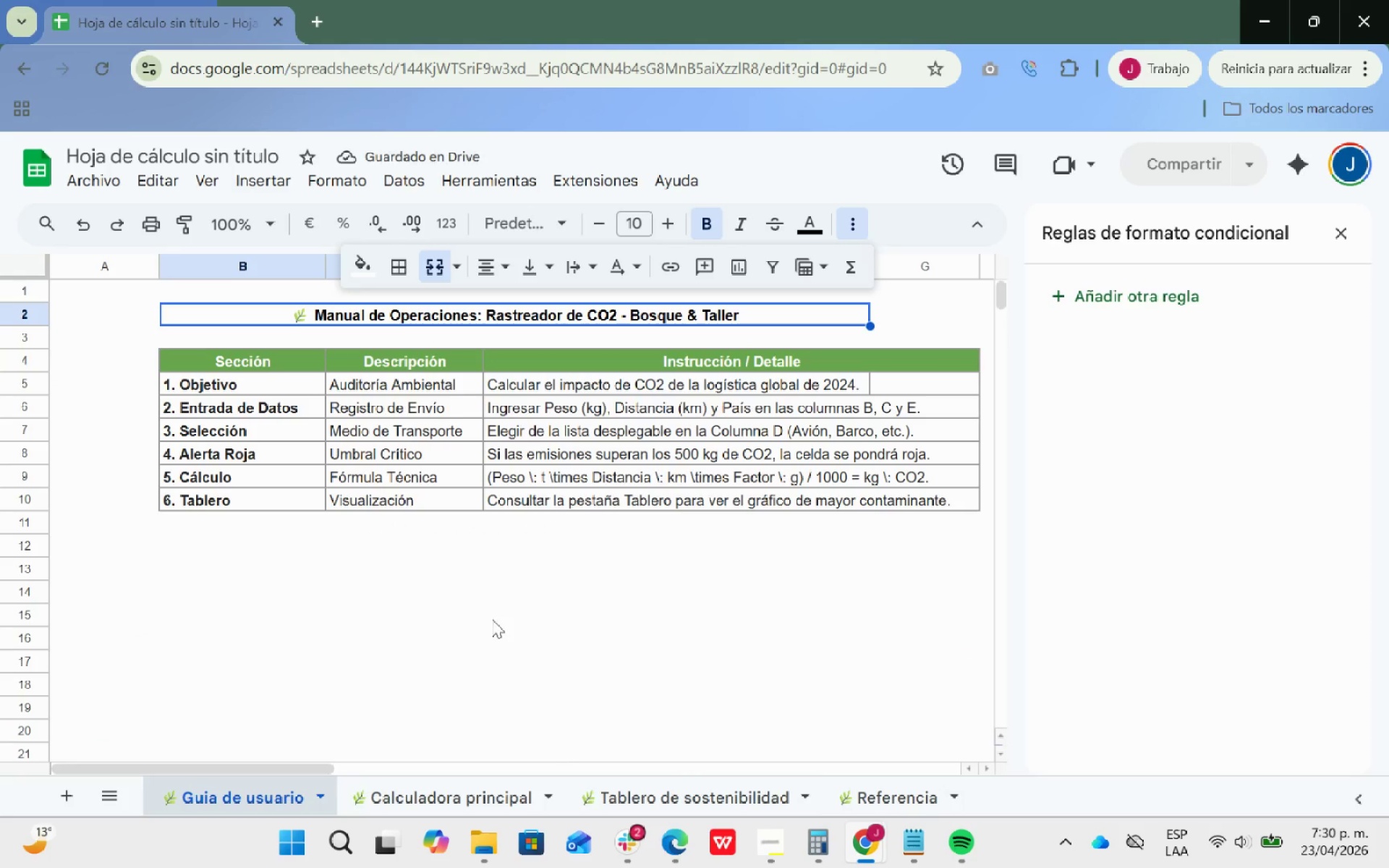 
scroll: coordinate [526, 637], scroll_direction: up, amount: 9.0
 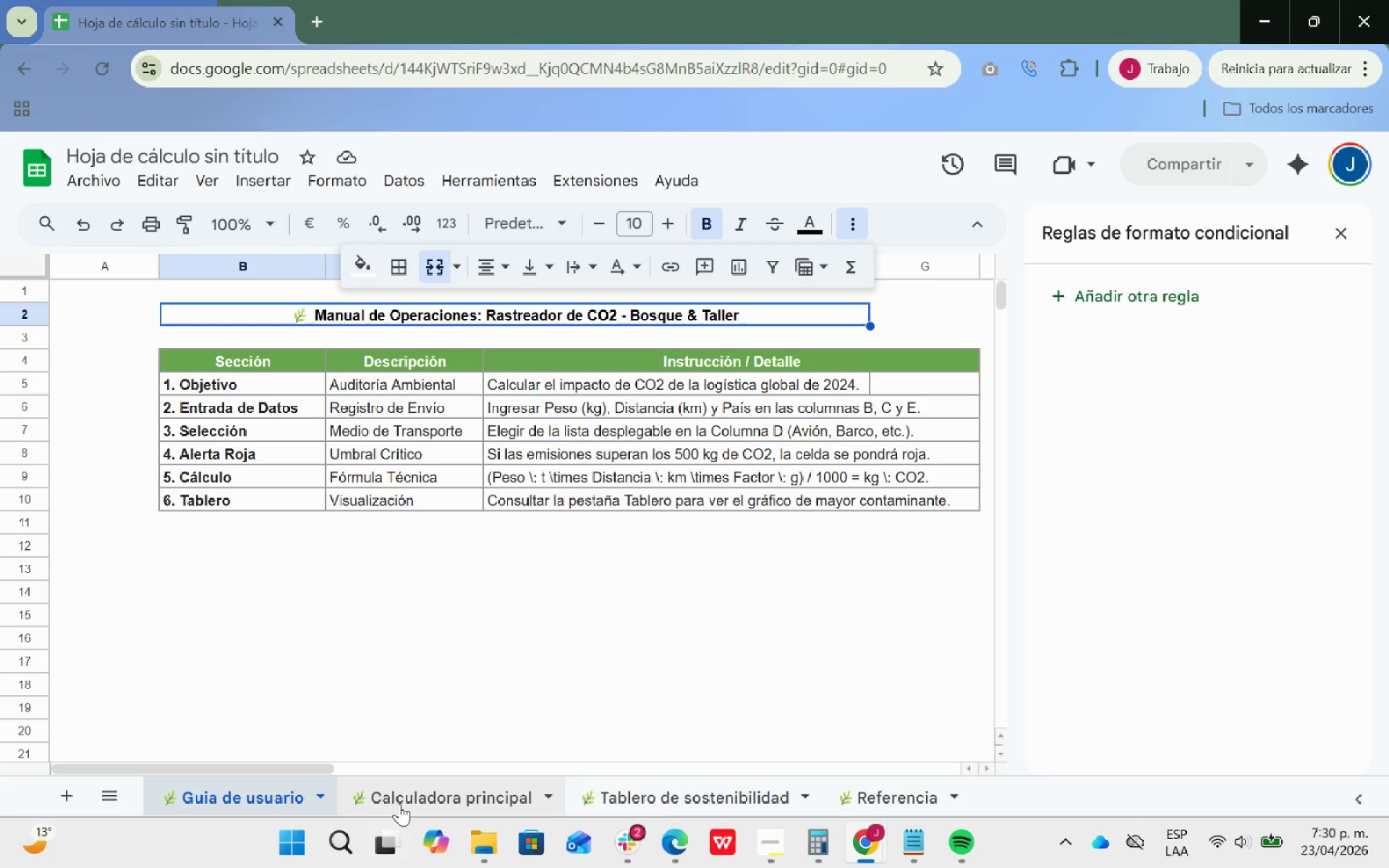 
left_click([404, 799])
 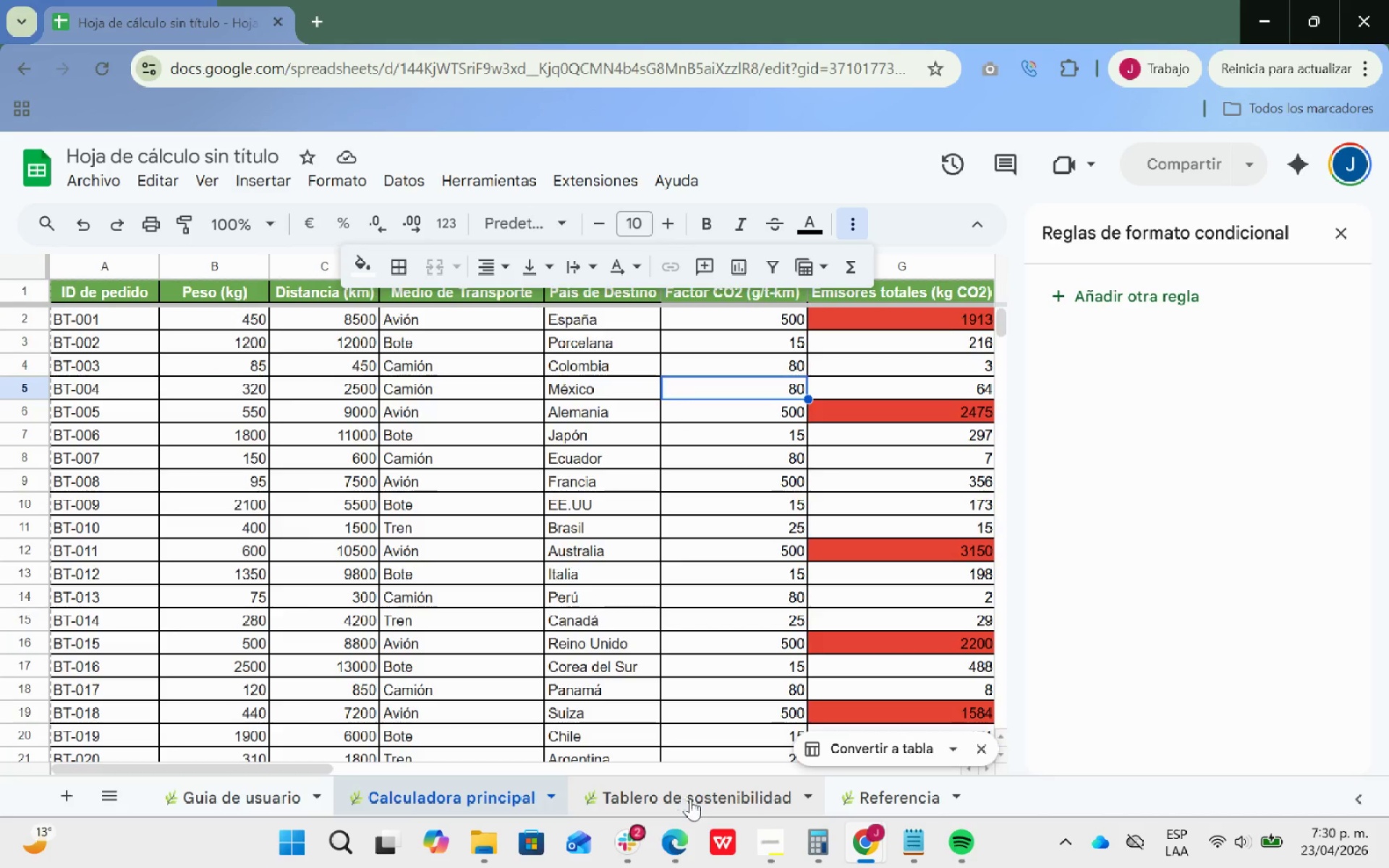 
left_click([699, 799])
 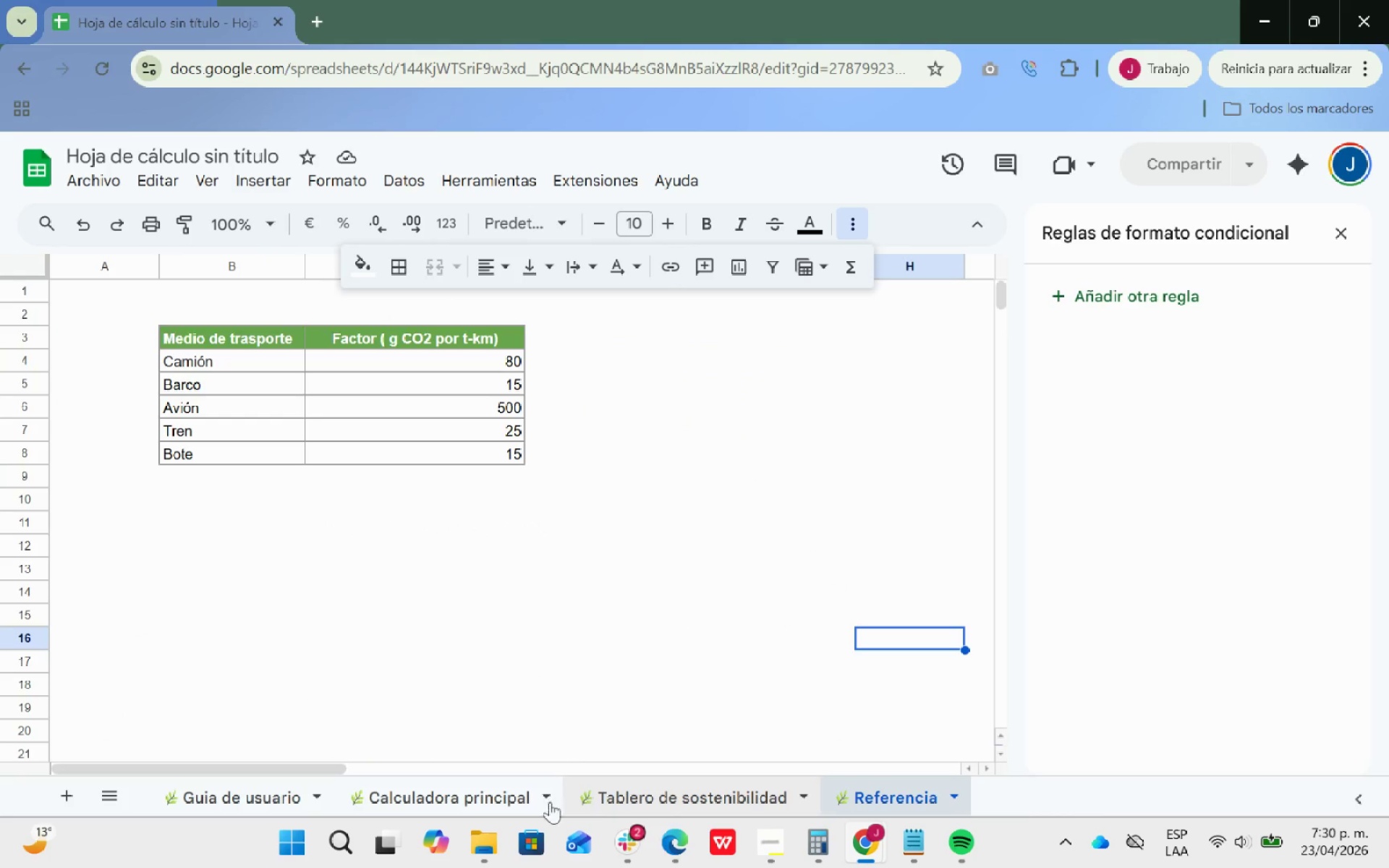 
left_click([459, 807])
 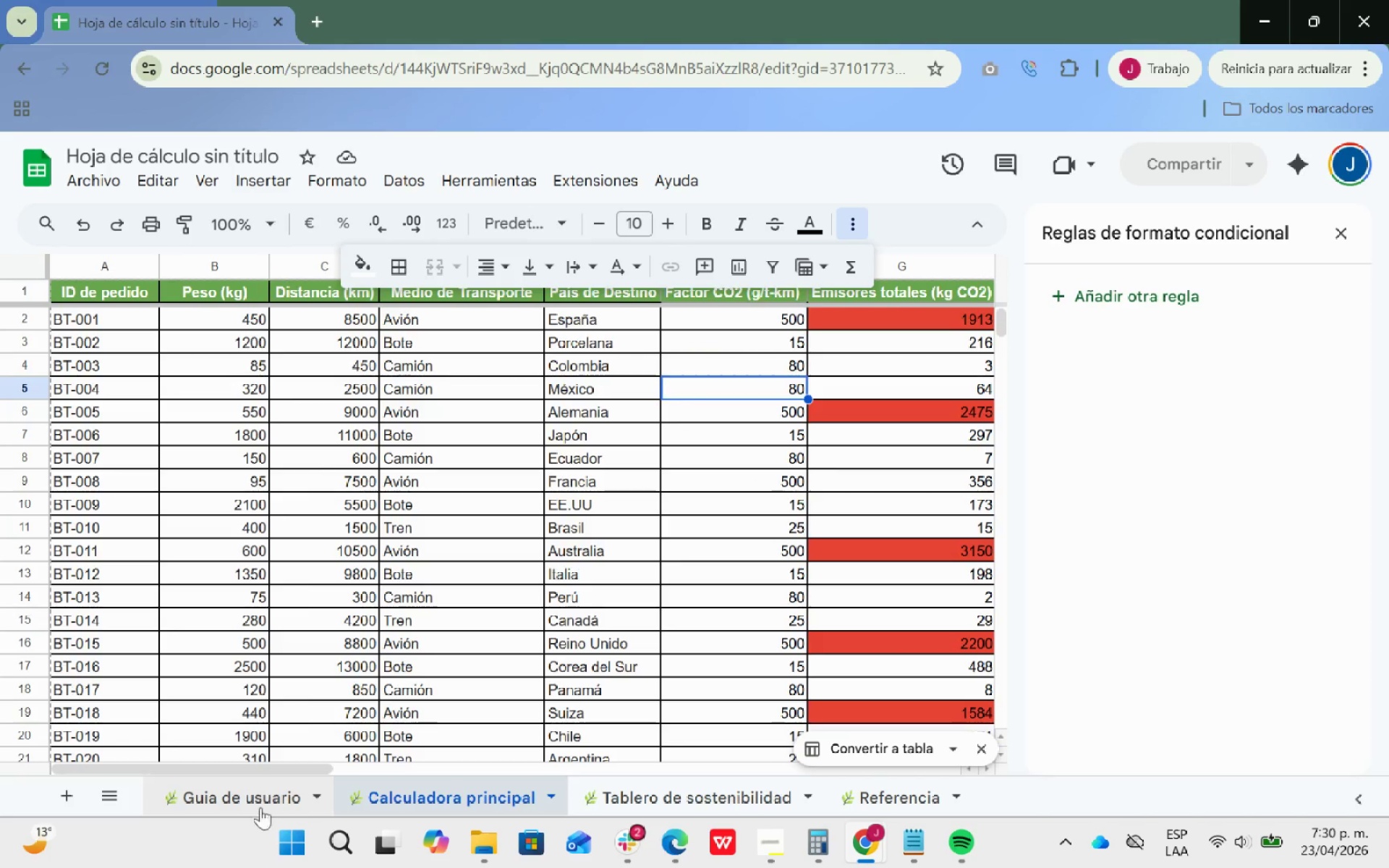 
left_click([245, 807])
 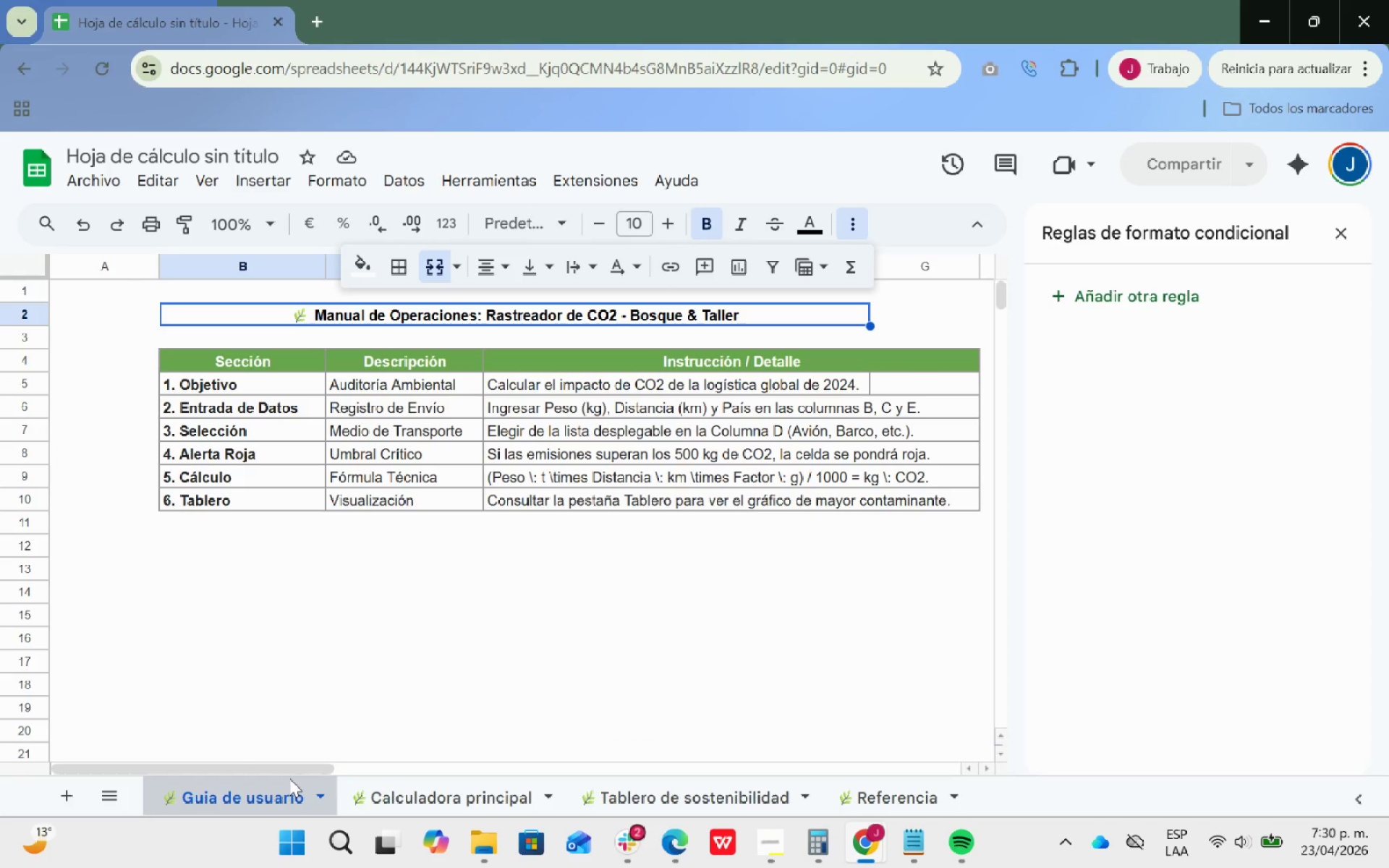 
wait(20.56)
 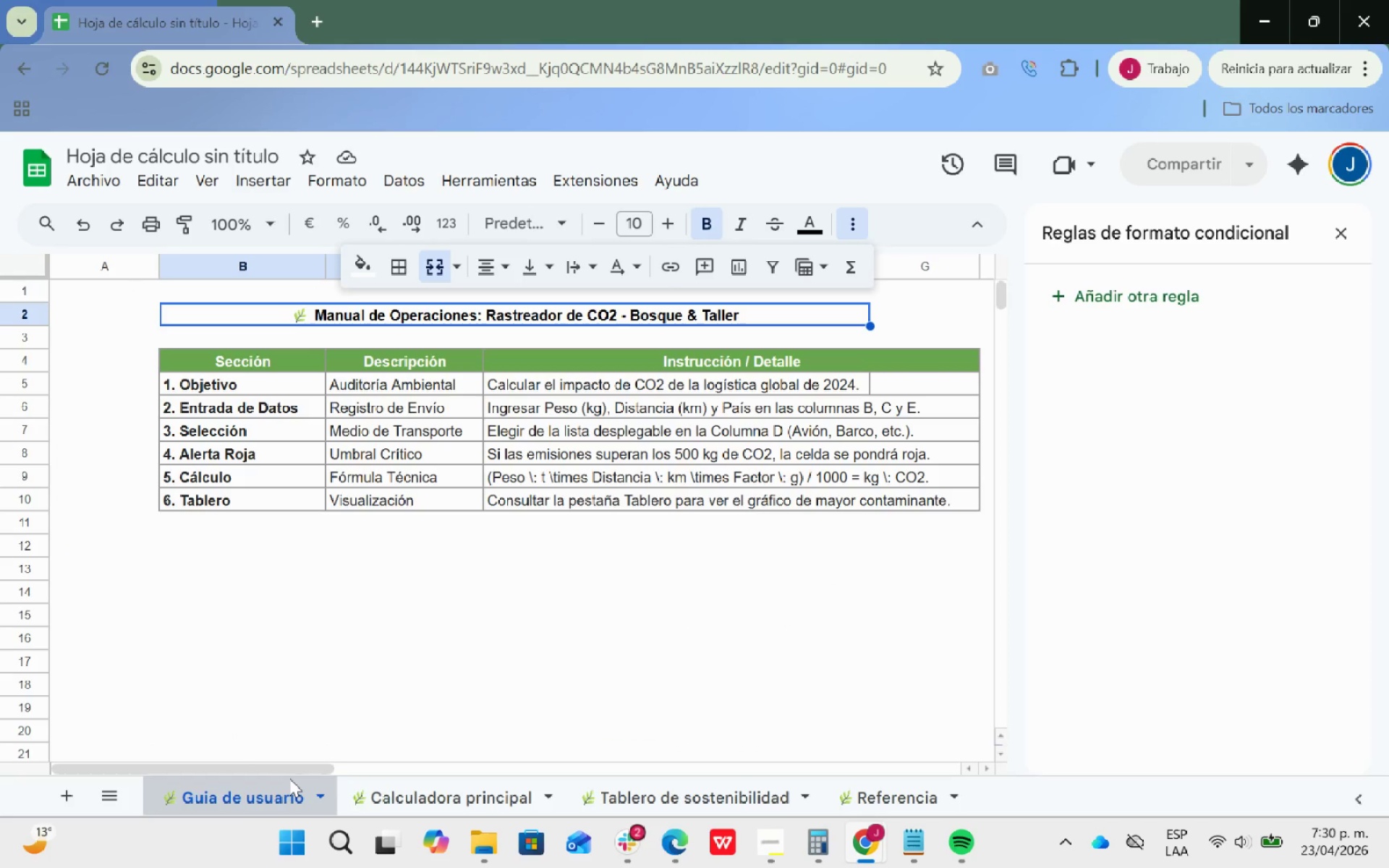 
scroll: coordinate [457, 743], scroll_direction: up, amount: 26.0
 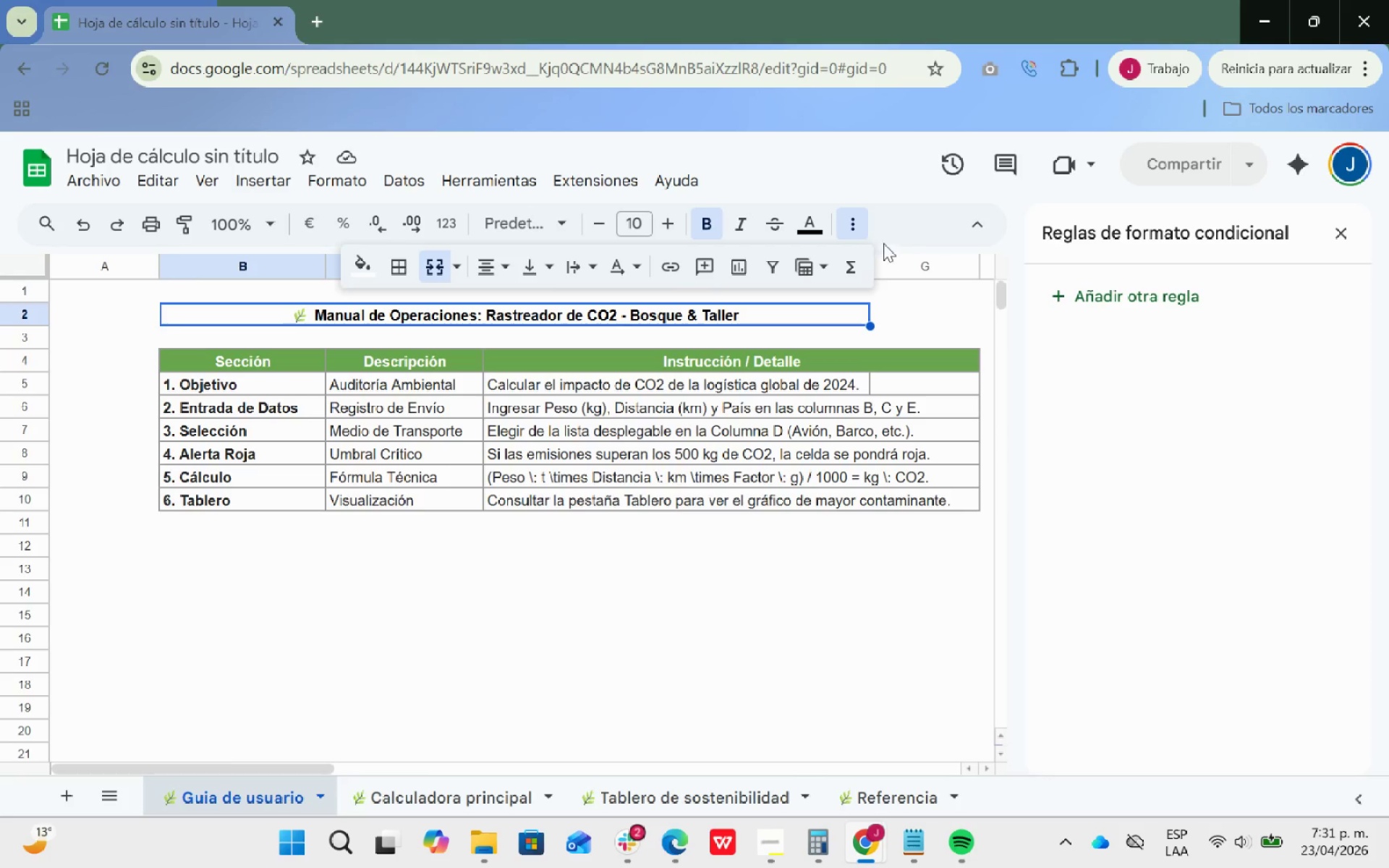 
left_click([854, 221])